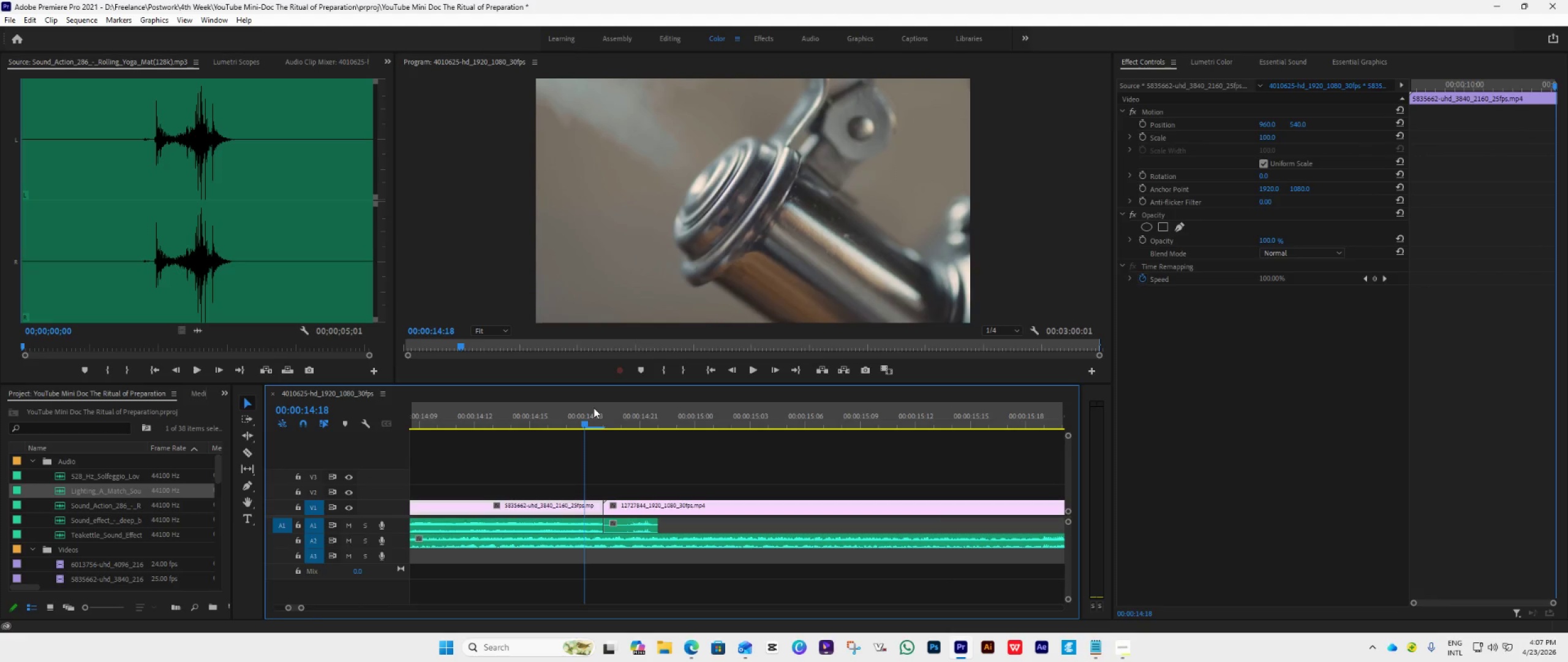 
key(Space)
 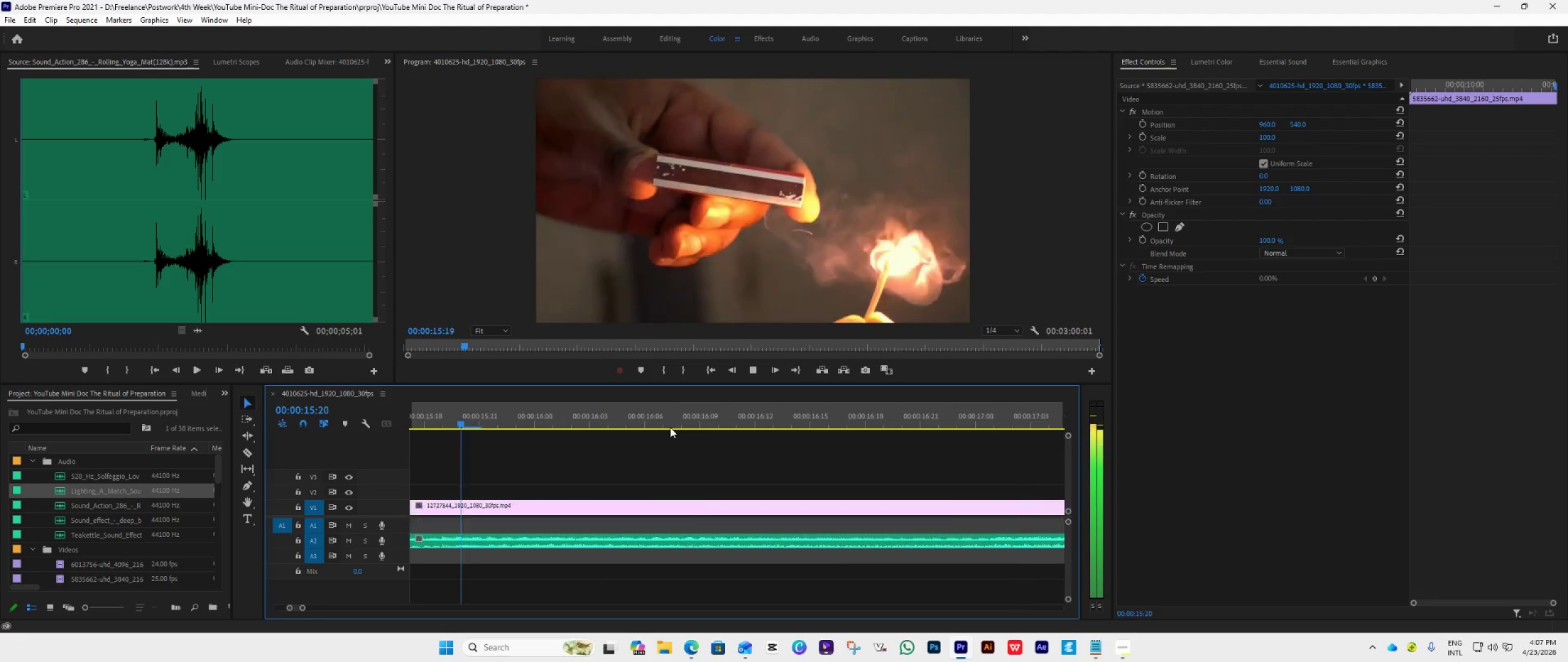 
hold_key(key=AltLeft, duration=1.41)
scroll: coordinate [782, 518], scroll_direction: down, amount: 21.0
 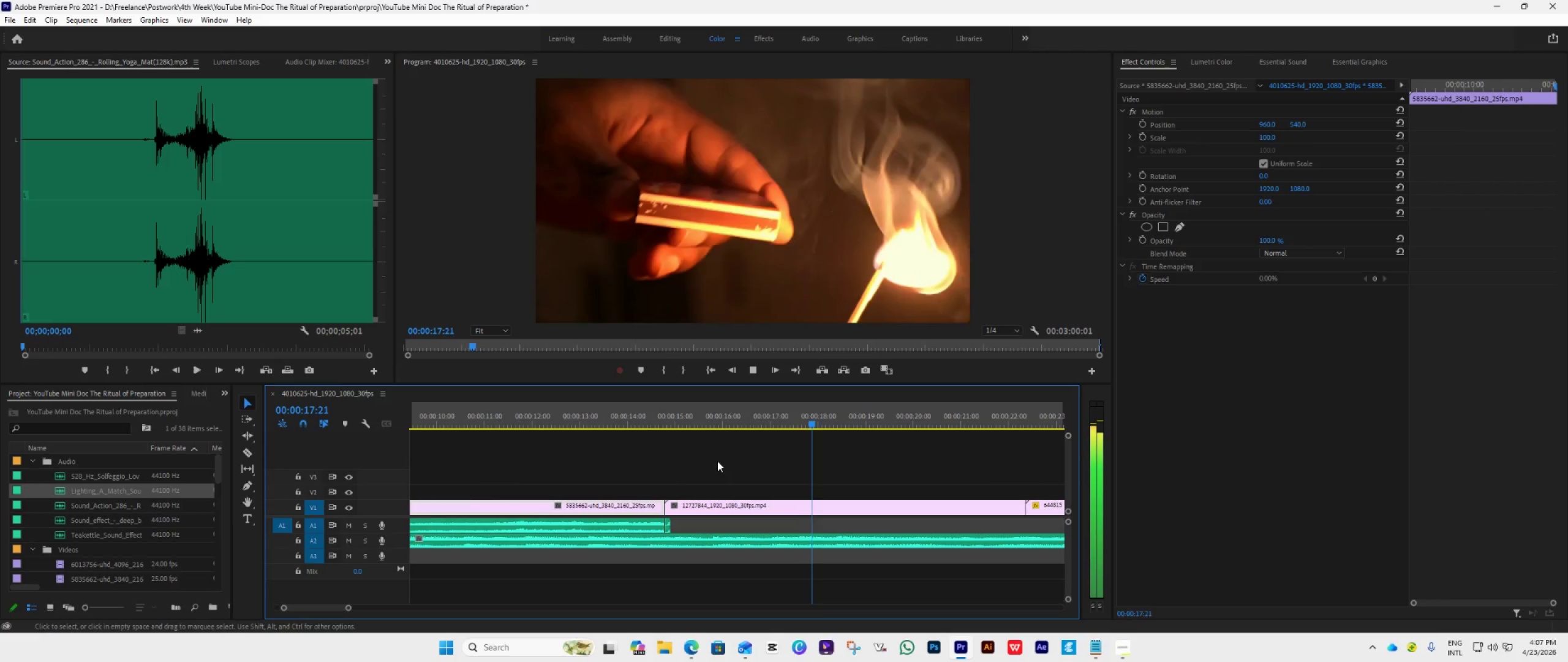 
left_click([659, 422])
 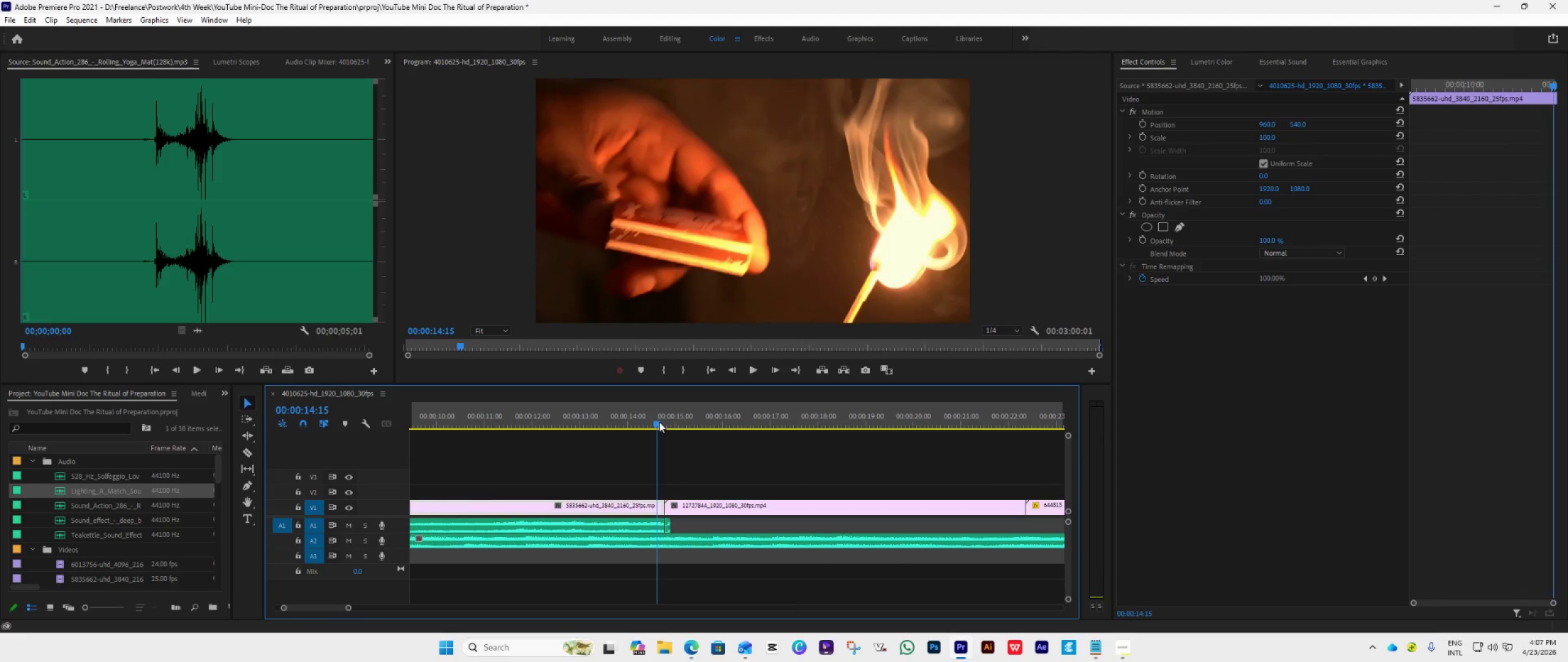 
key(Space)
 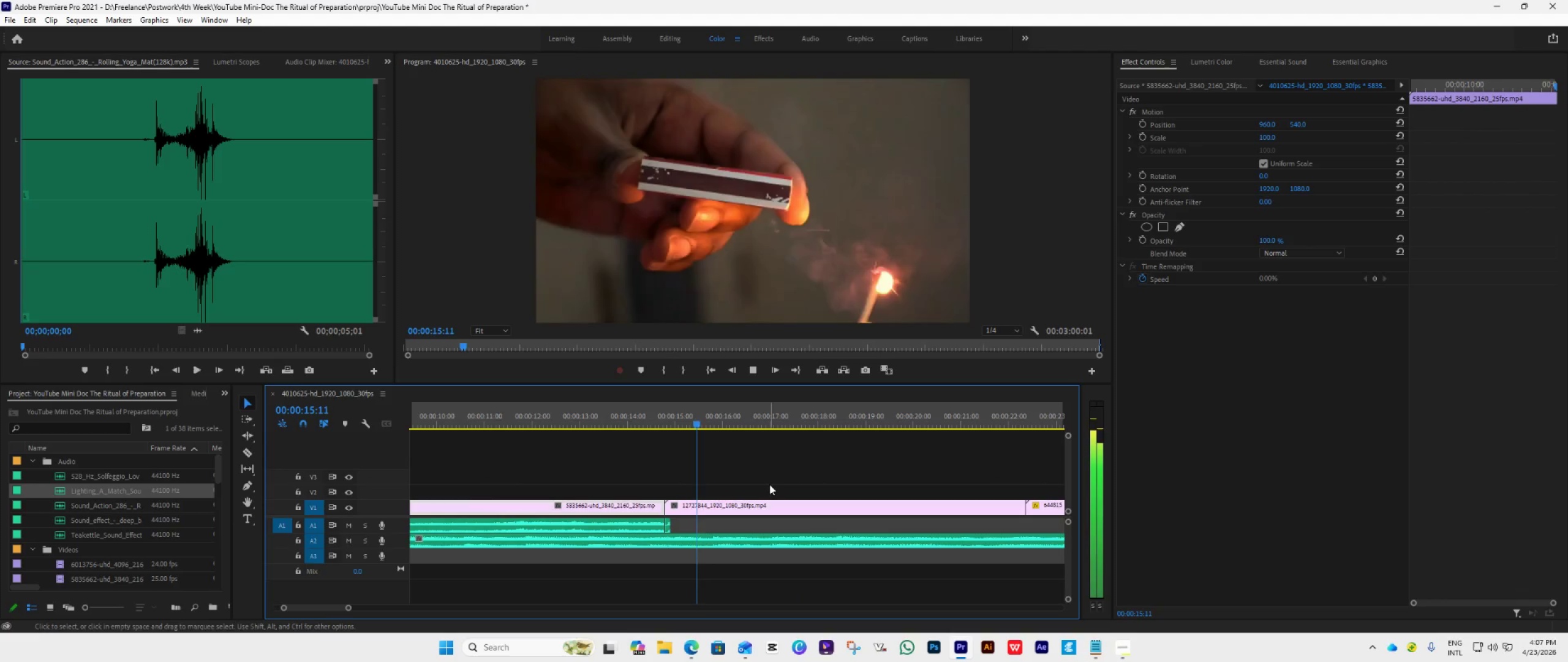 
key(Space)
 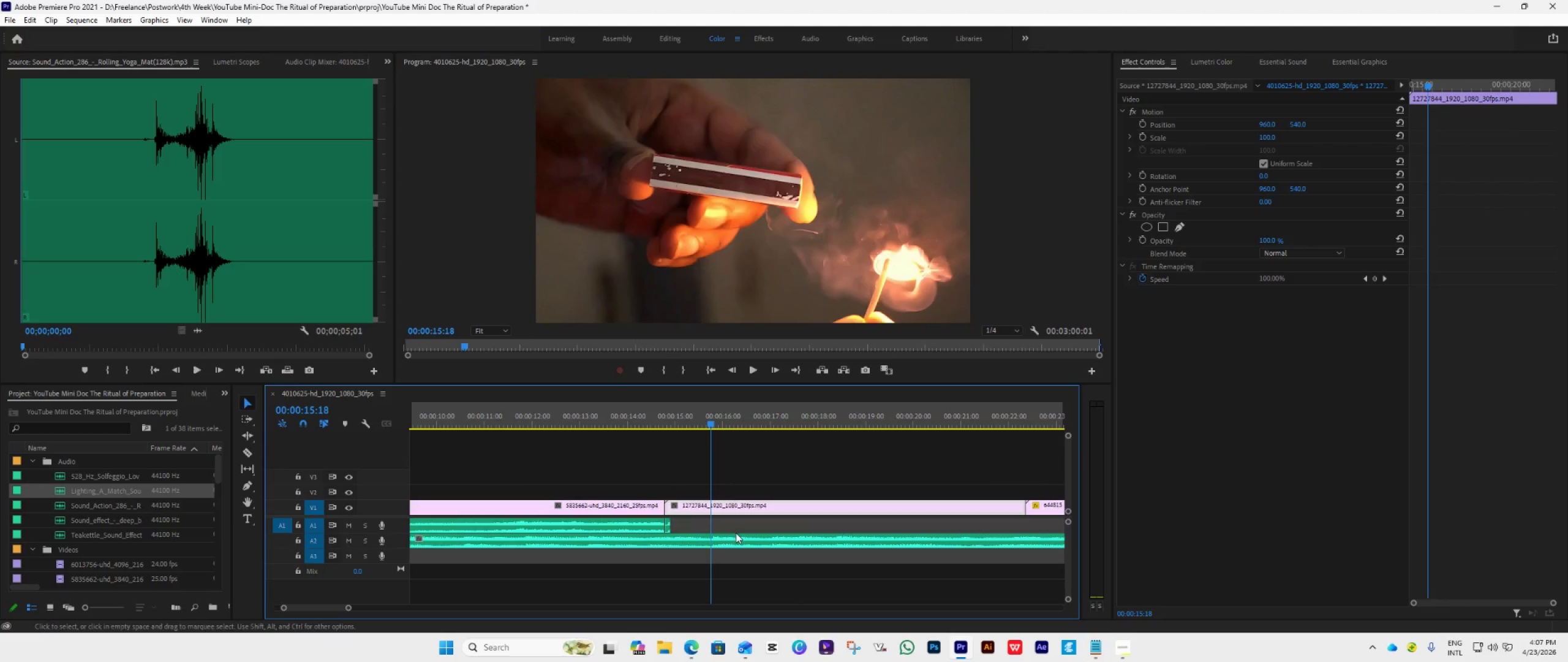 
hold_key(key=AltLeft, duration=1.2)
scroll: coordinate [681, 516], scroll_direction: up, amount: 18.0
 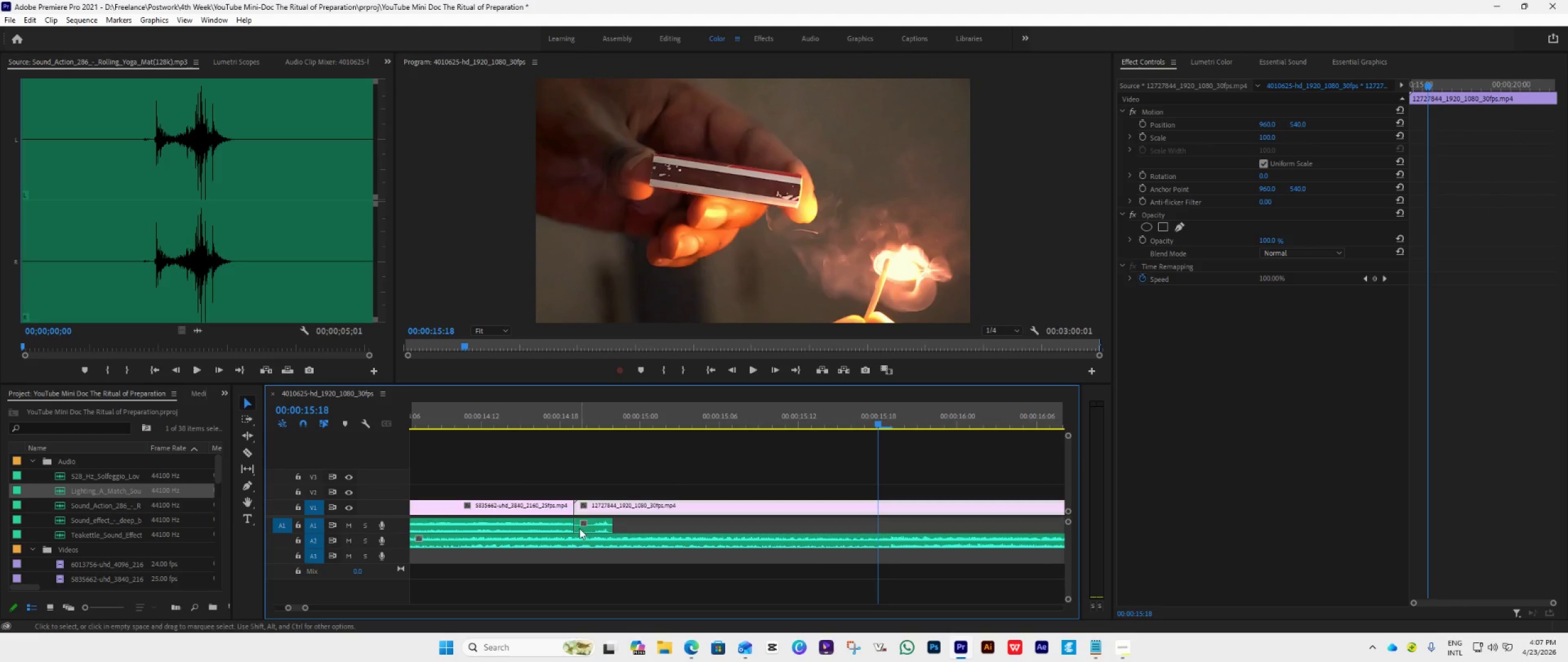 
left_click_drag(start_coordinate=[577, 525], to_coordinate=[586, 534])
 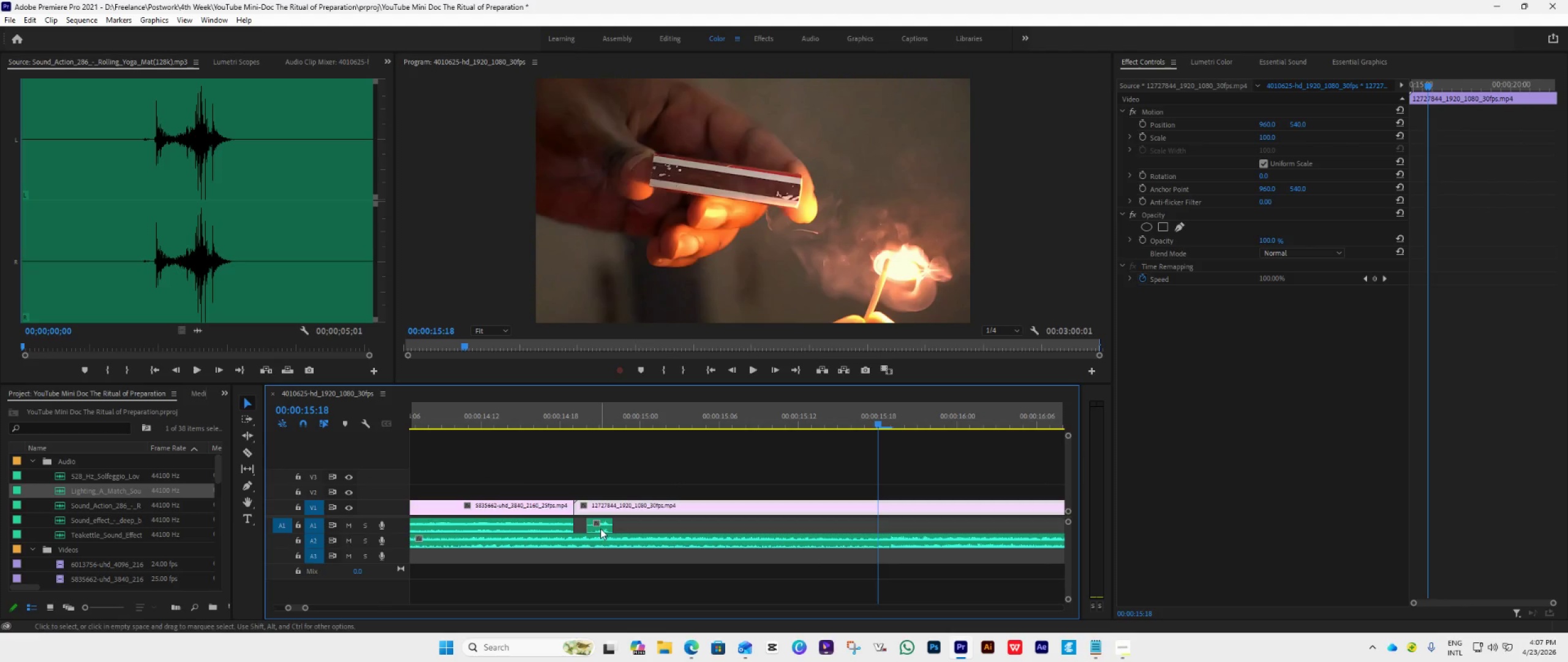 
left_click_drag(start_coordinate=[600, 528], to_coordinate=[584, 532])
 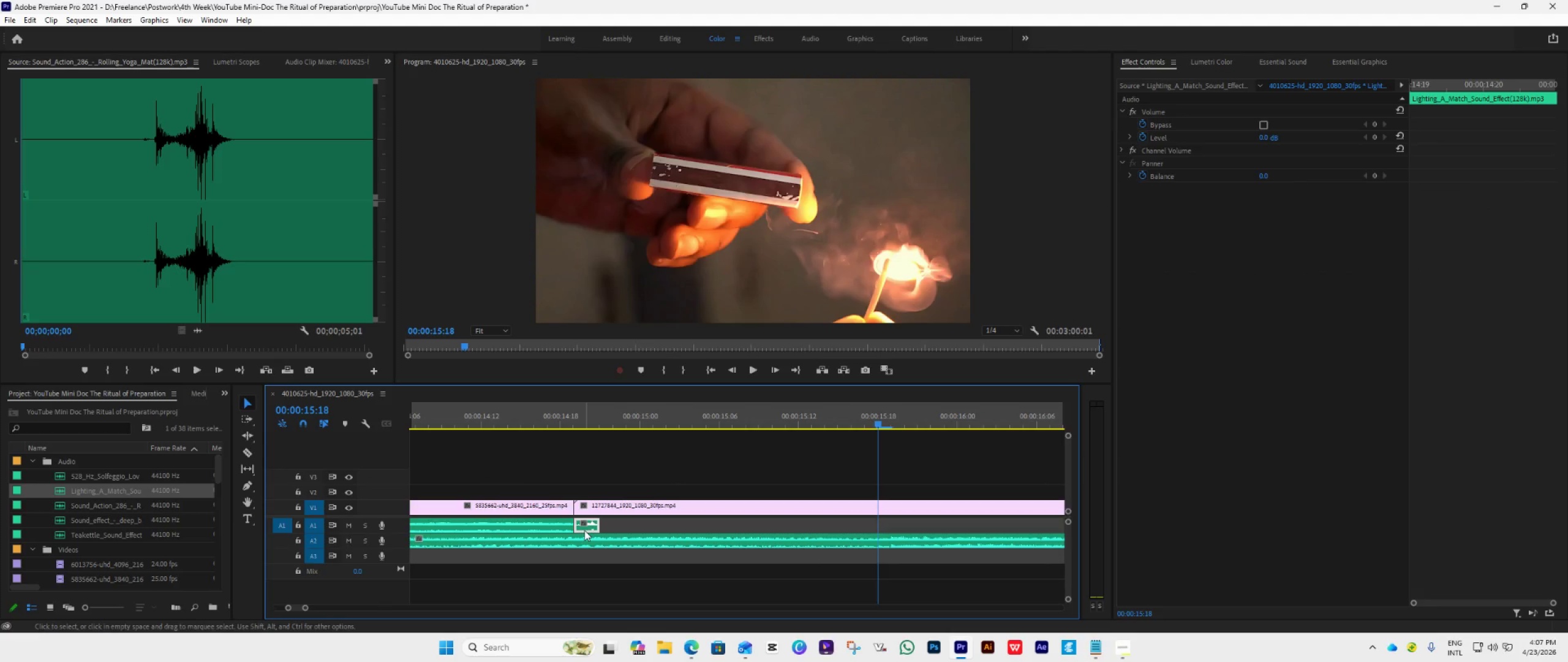 
hold_key(key=AltLeft, duration=0.72)
scroll: coordinate [584, 530], scroll_direction: down, amount: 9.0
 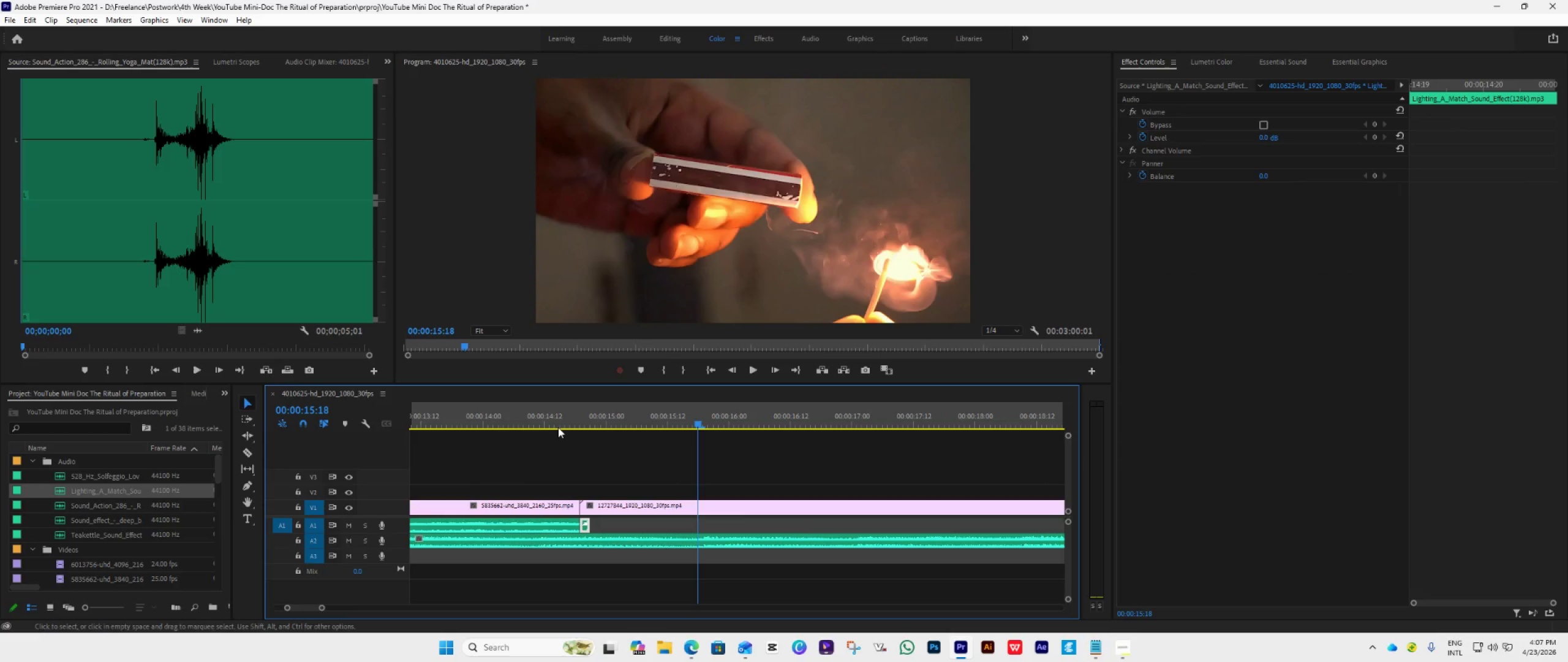 
left_click([558, 424])
 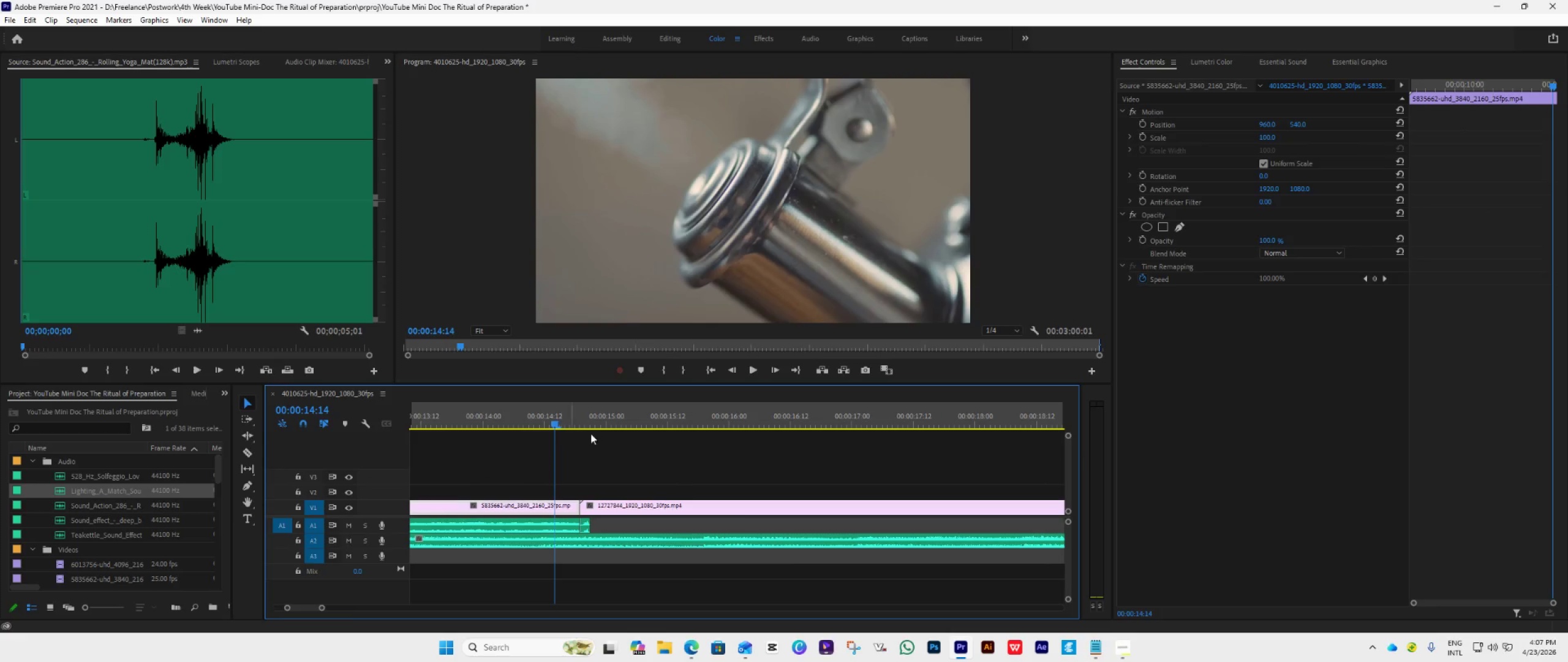 
key(Space)
 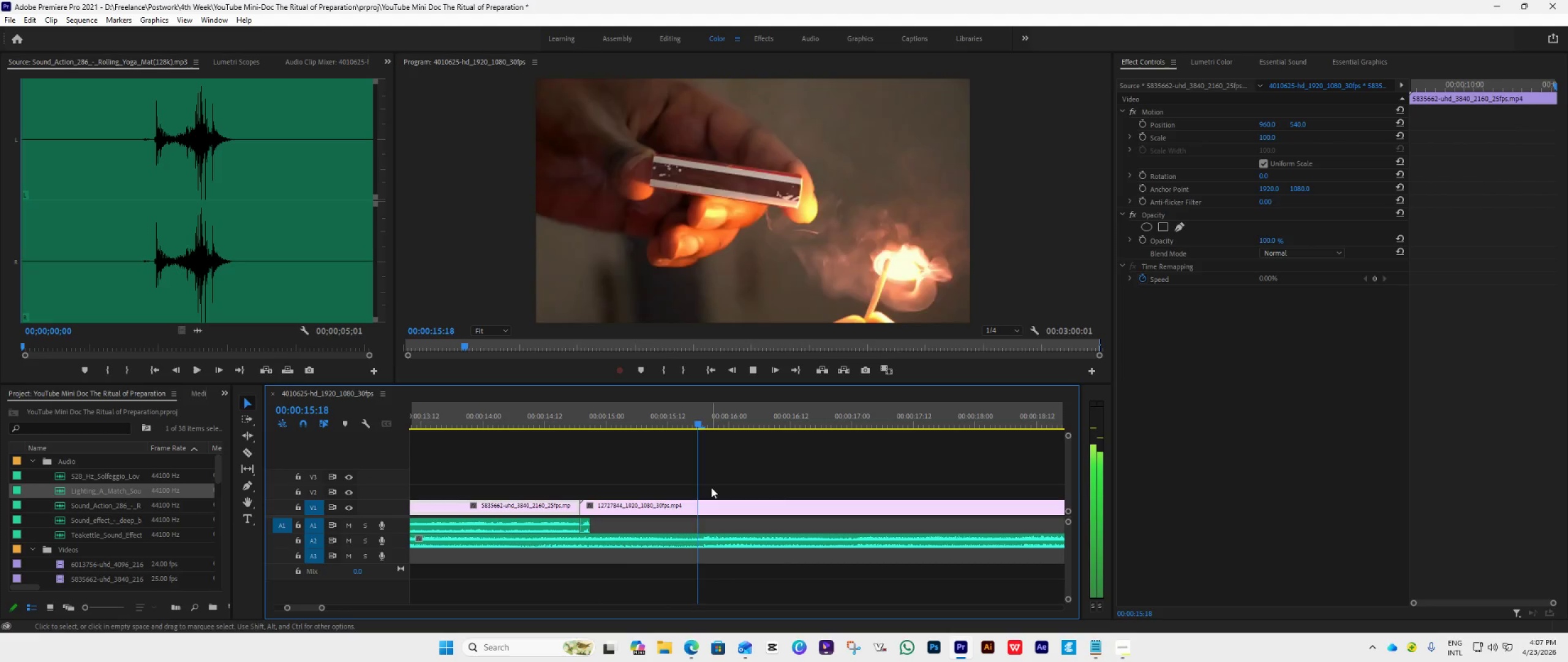 
hold_key(key=AltLeft, duration=0.42)
scroll: coordinate [711, 487], scroll_direction: down, amount: 6.0
 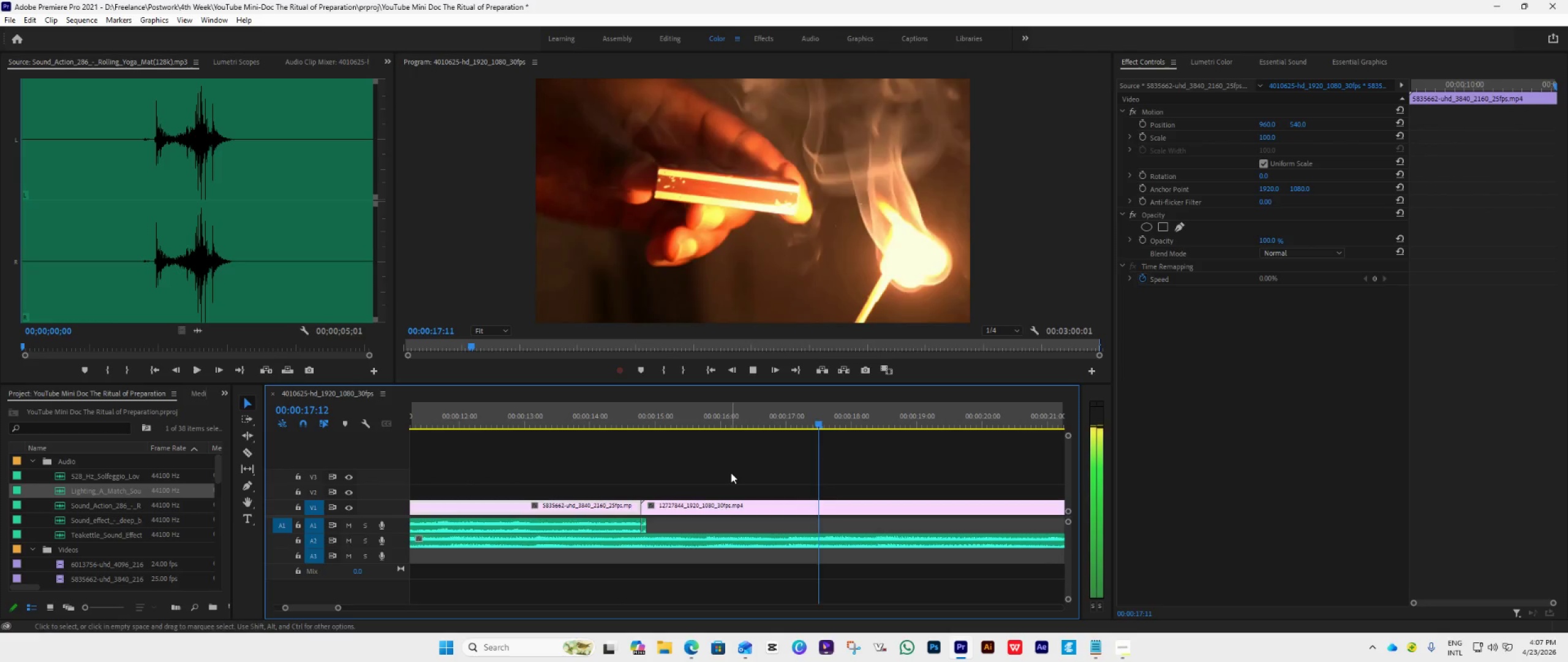 
hold_key(key=AltLeft, duration=0.44)
scroll: coordinate [799, 519], scroll_direction: down, amount: 22.0
 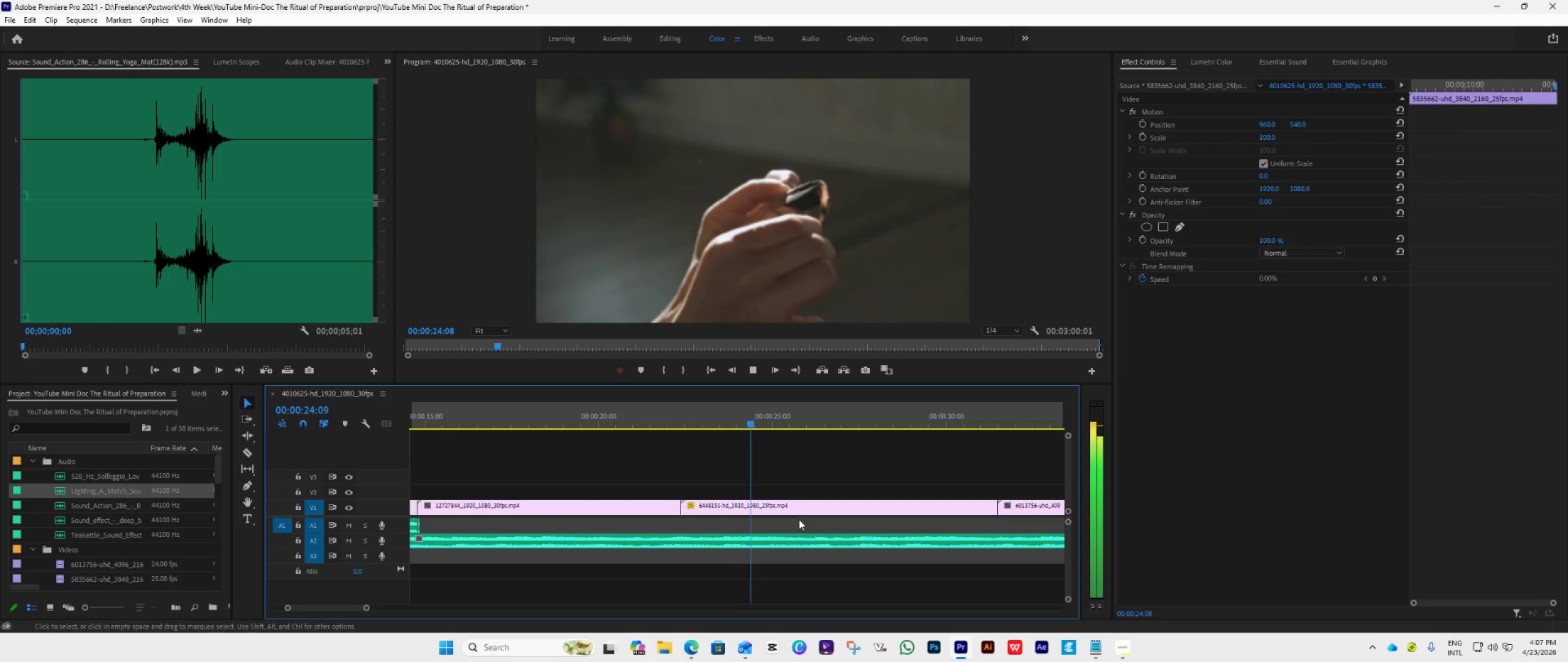 
wait(5.72)
 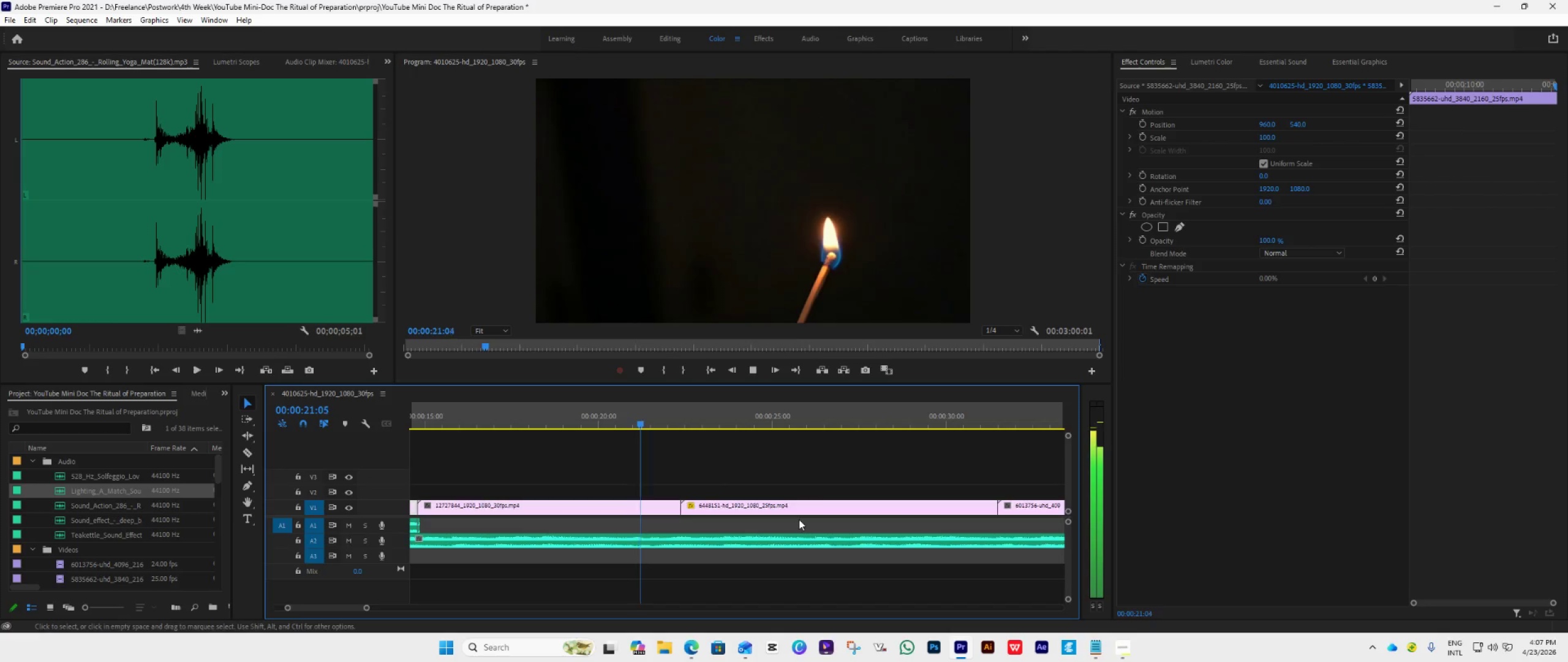 
hold_key(key=AltLeft, duration=0.41)
scroll: coordinate [809, 558], scroll_direction: down, amount: 10.0
 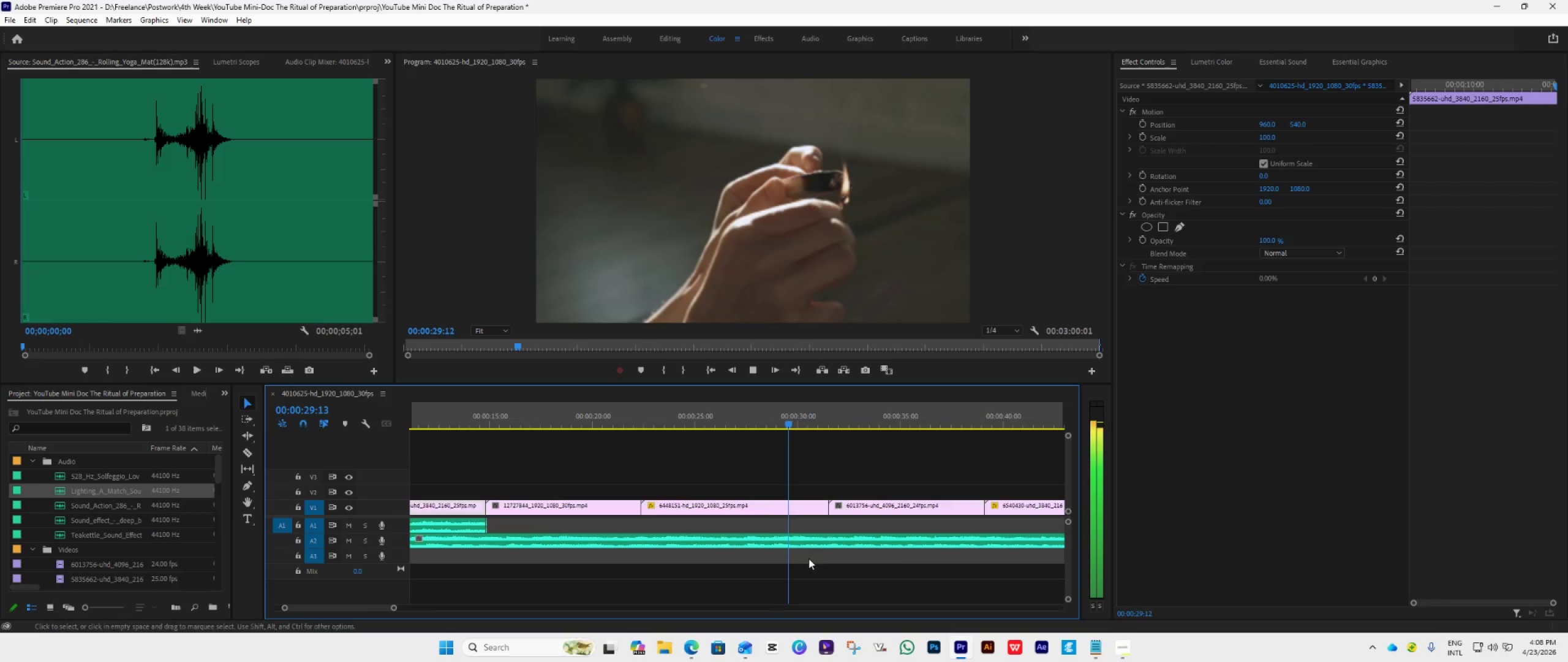 
key(Alt+AltLeft)
 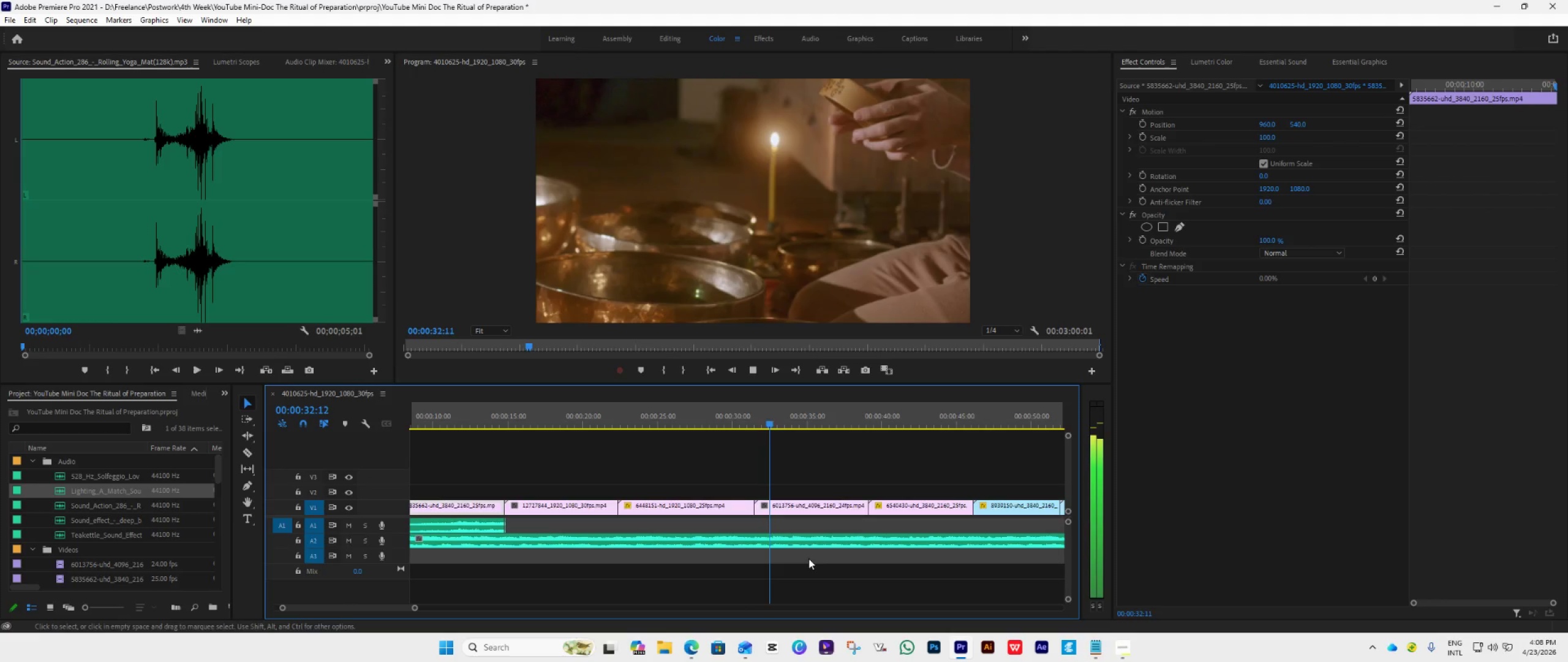 
scroll: coordinate [809, 558], scroll_direction: down, amount: 4.0
 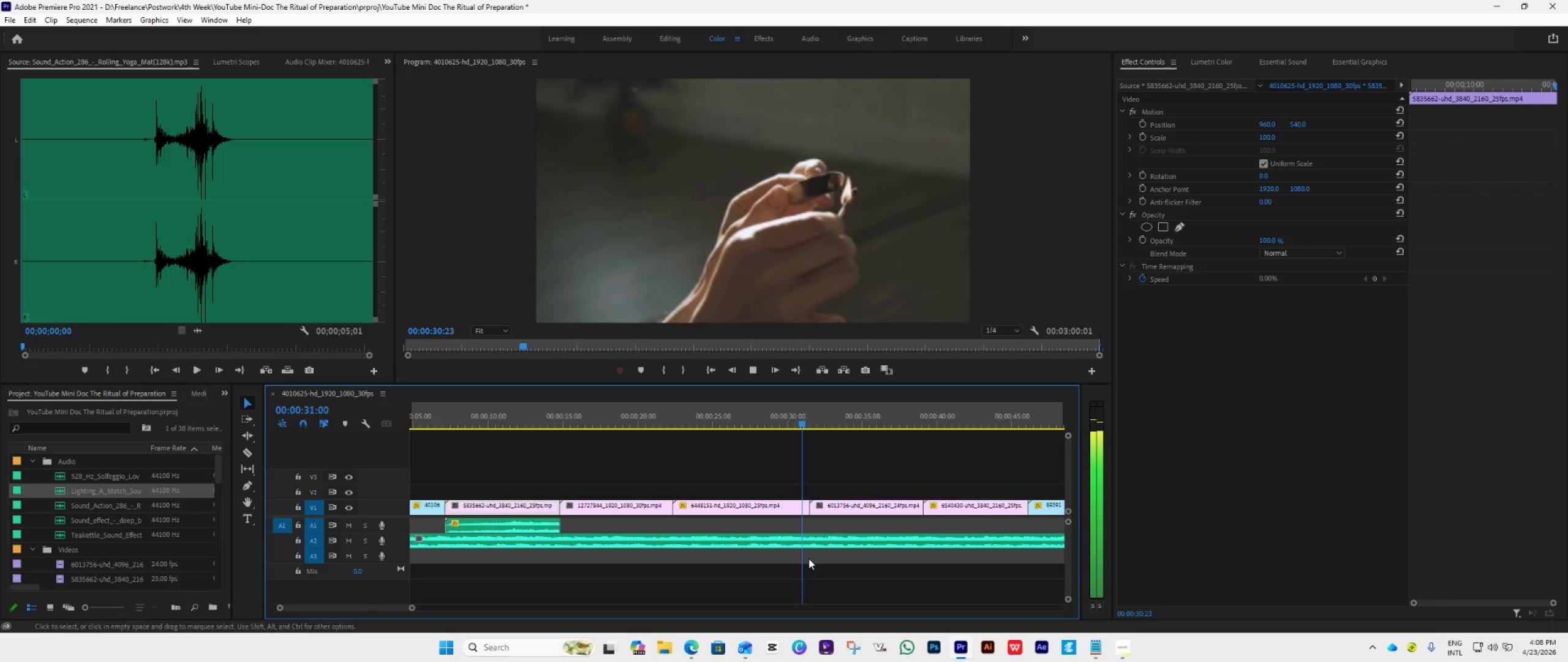 
key(Alt+AltLeft)
 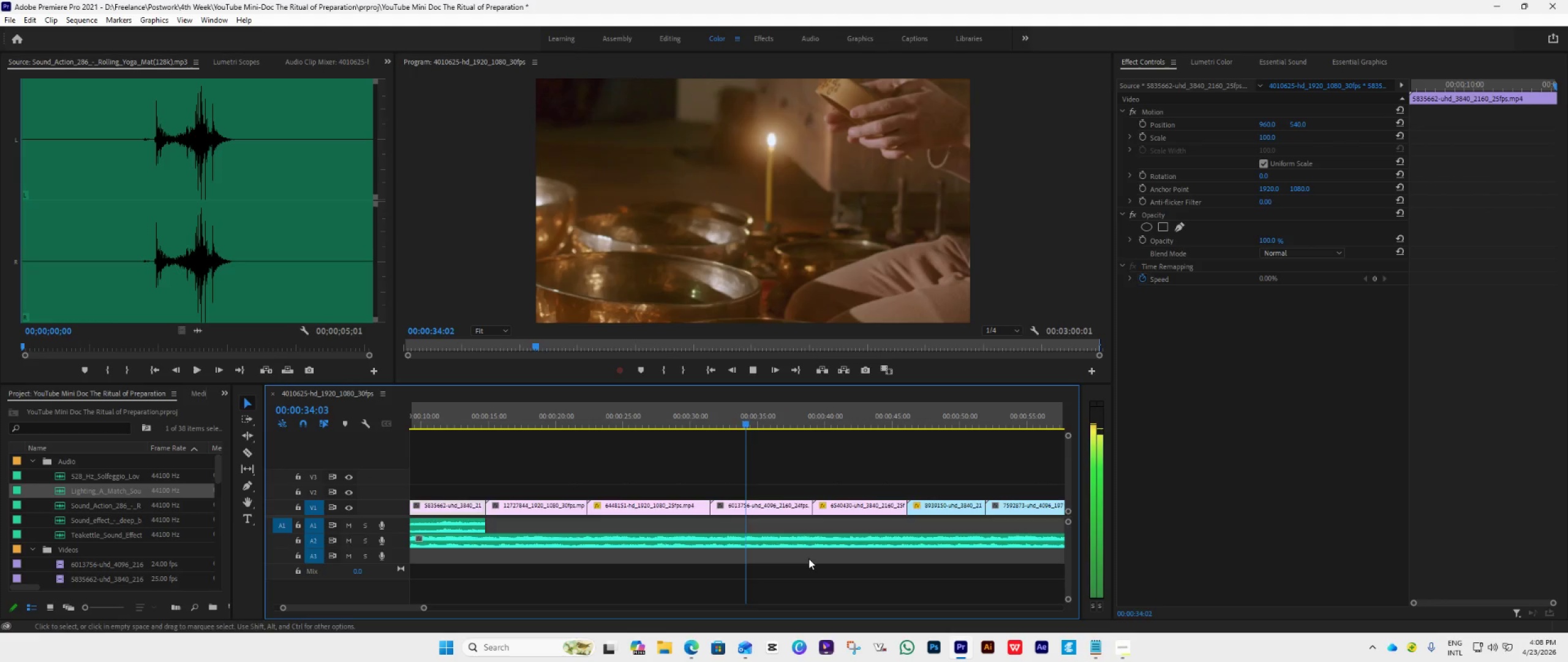 
scroll: coordinate [809, 558], scroll_direction: down, amount: 8.0
 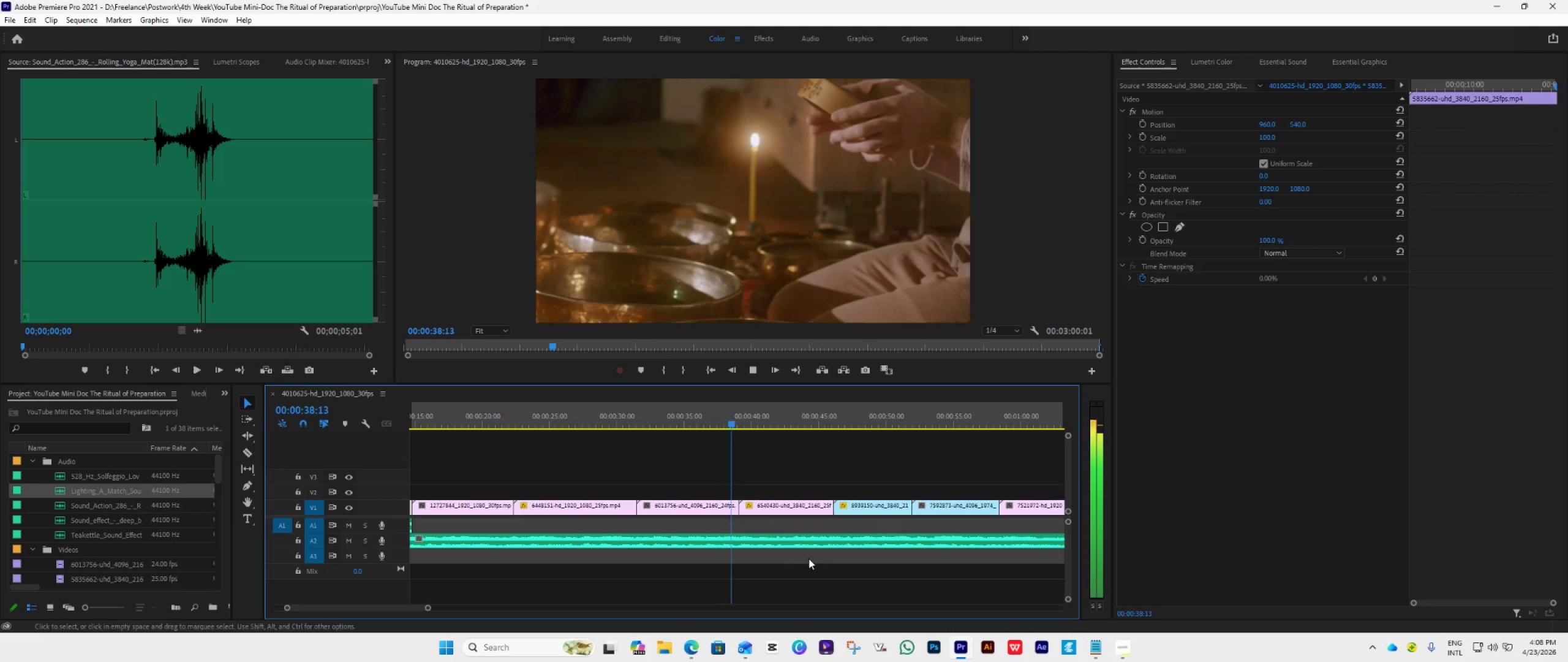 
key(Space)
 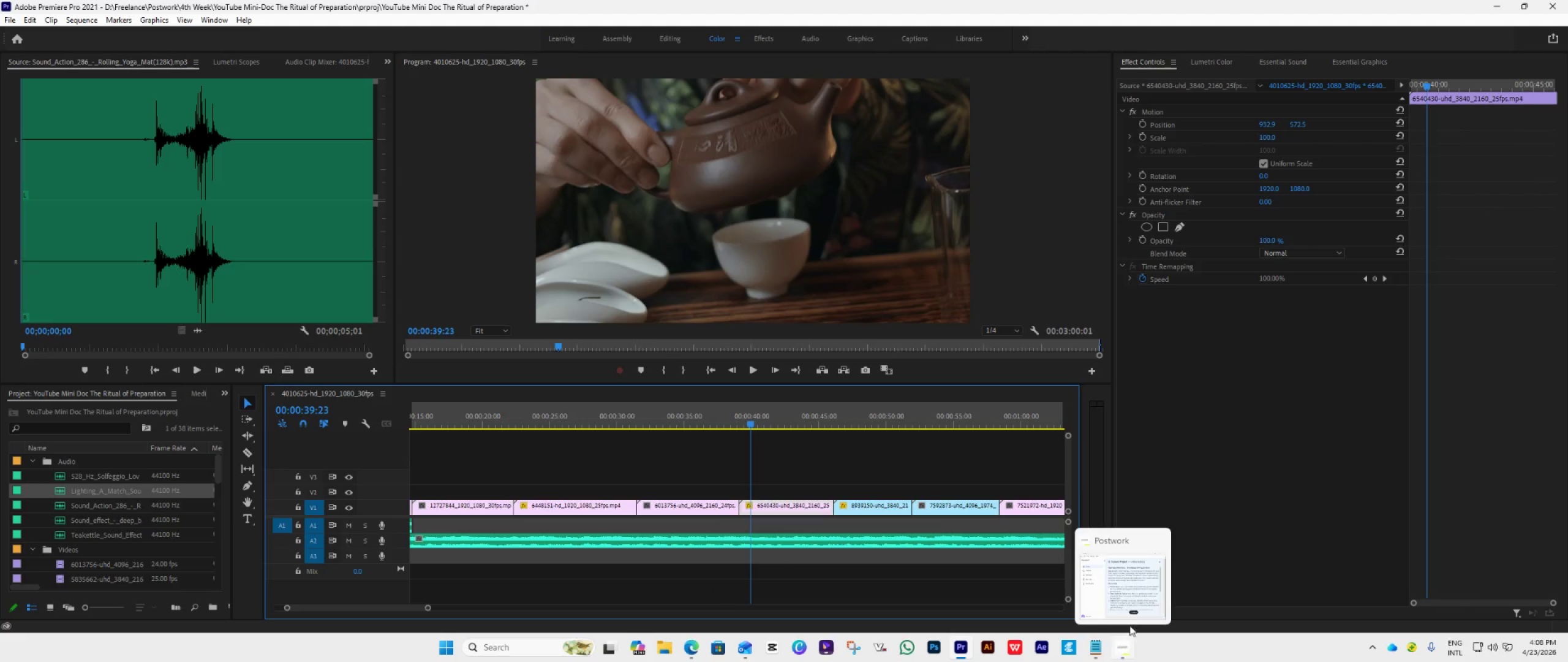 
left_click([1136, 599])